 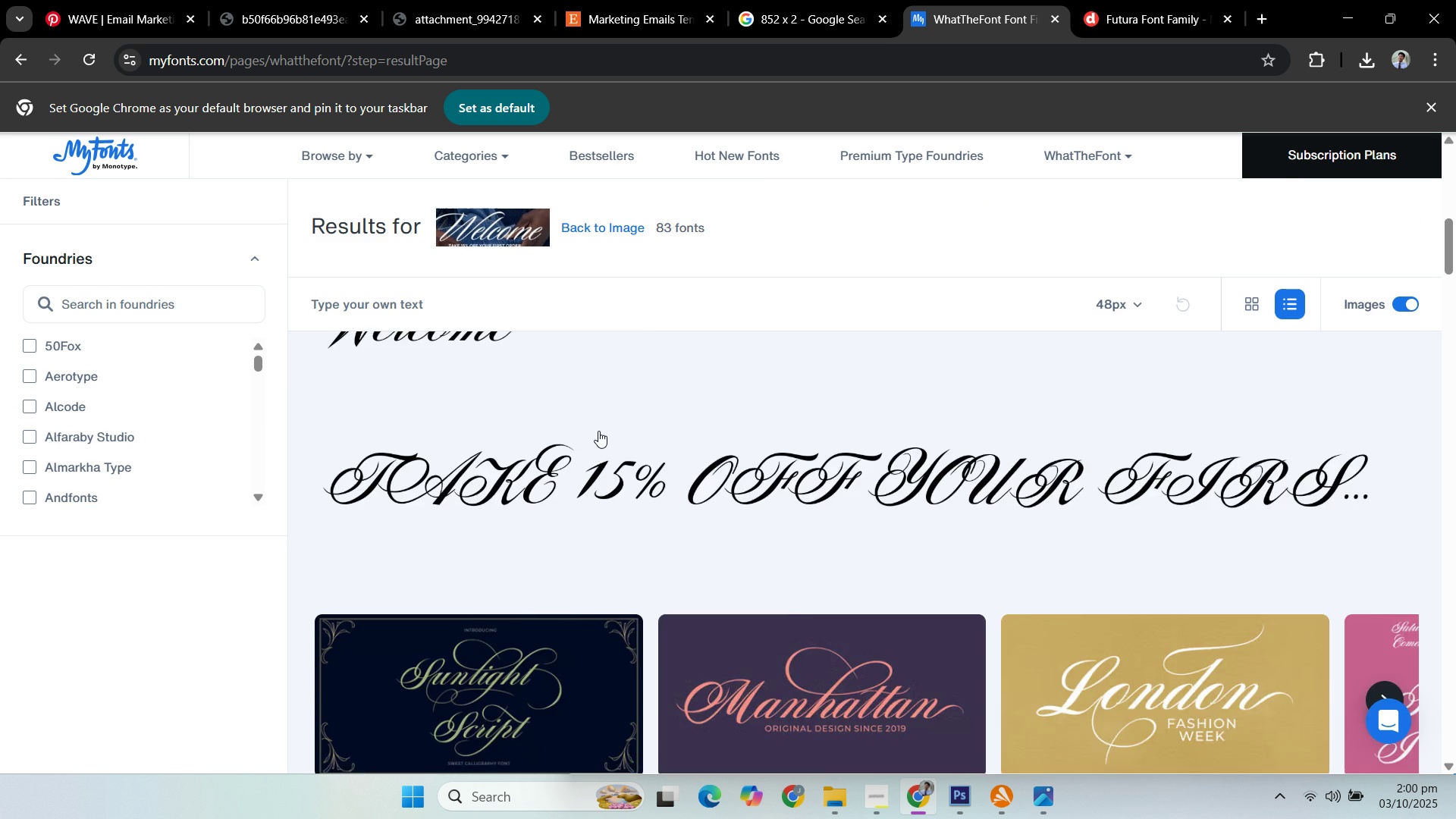 
scroll: coordinate [788, 548], scroll_direction: down, amount: 14.0
 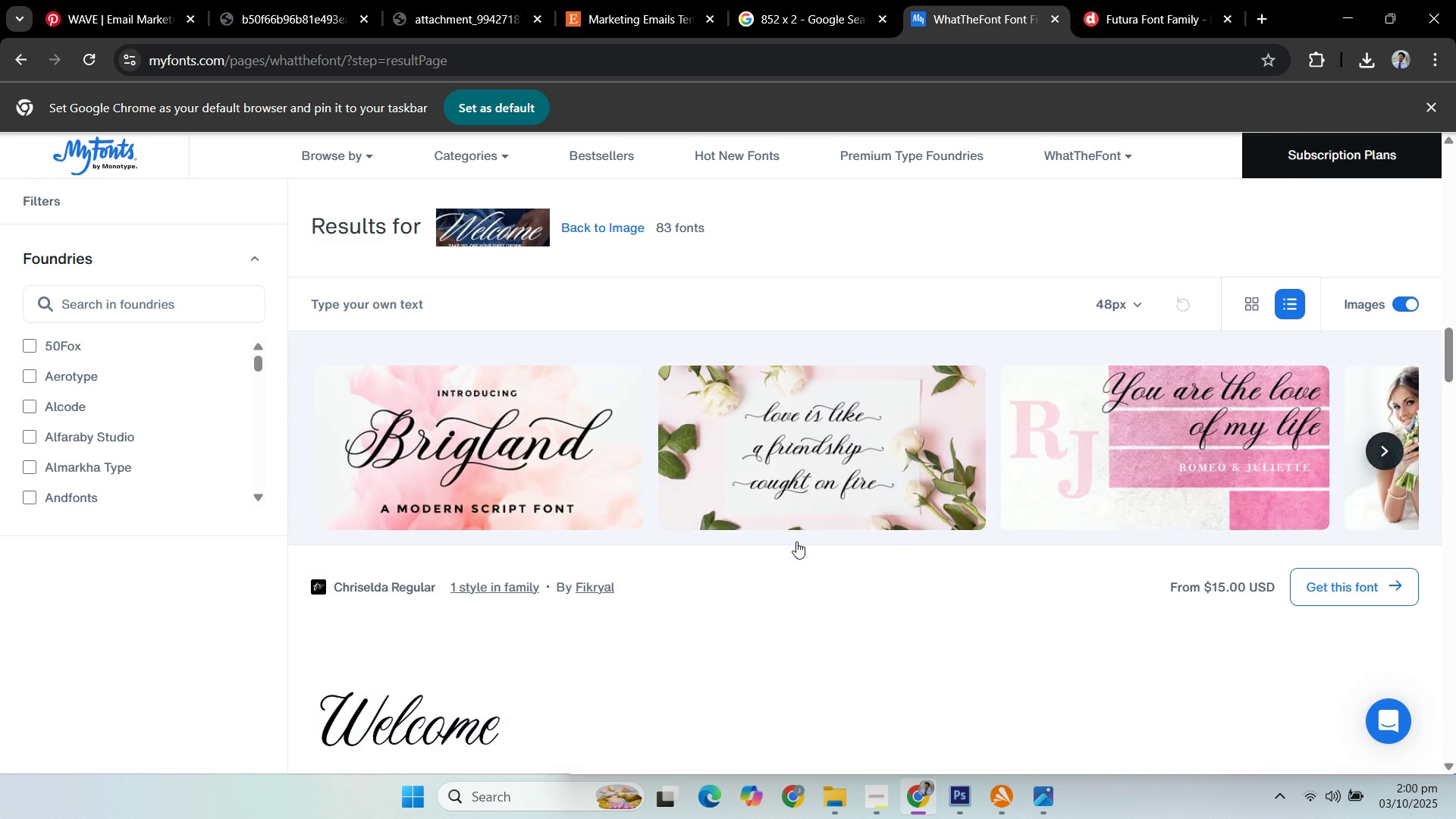 
scroll: coordinate [802, 571], scroll_direction: up, amount: 10.0
 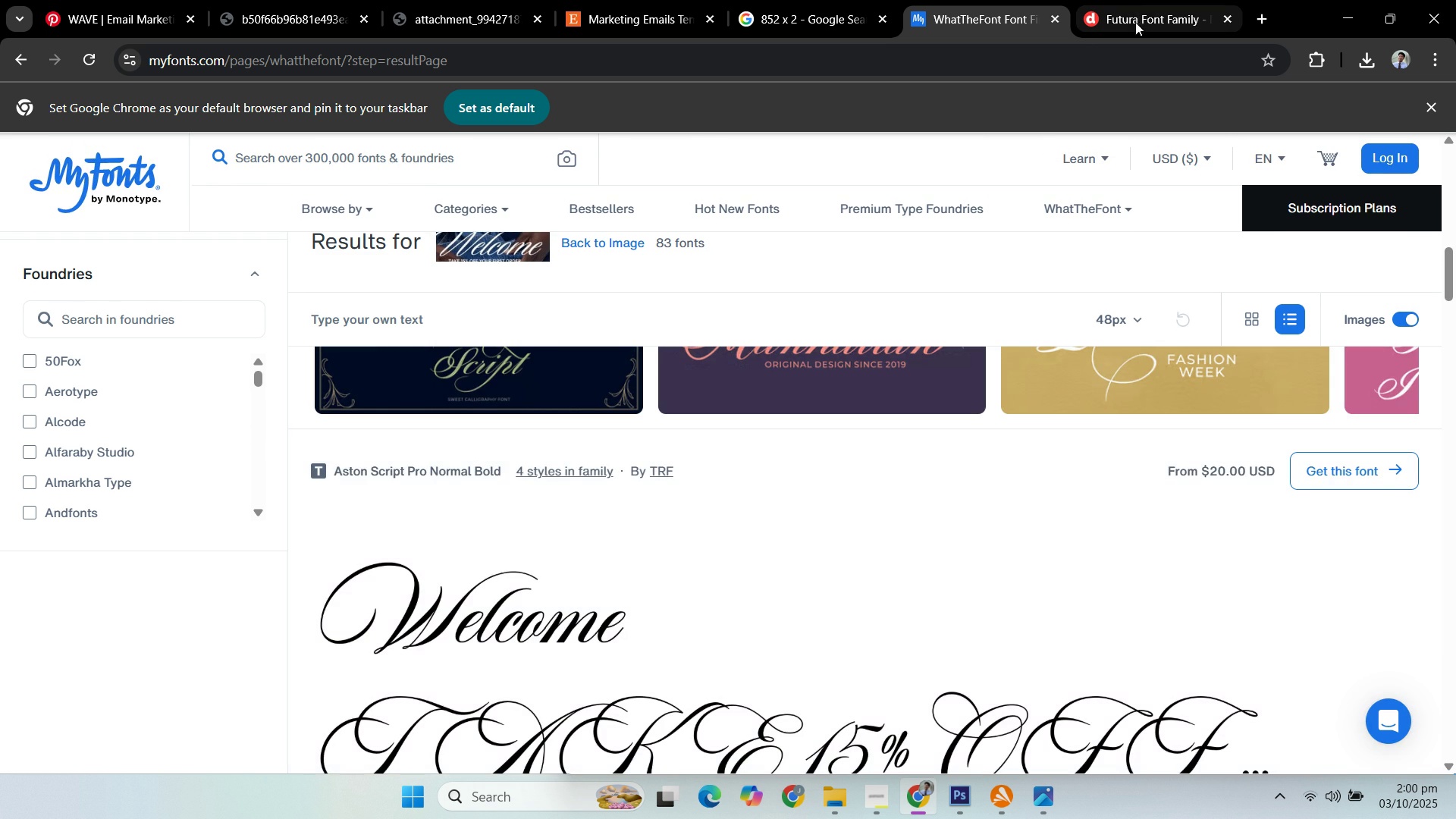 
left_click([1138, 16])
 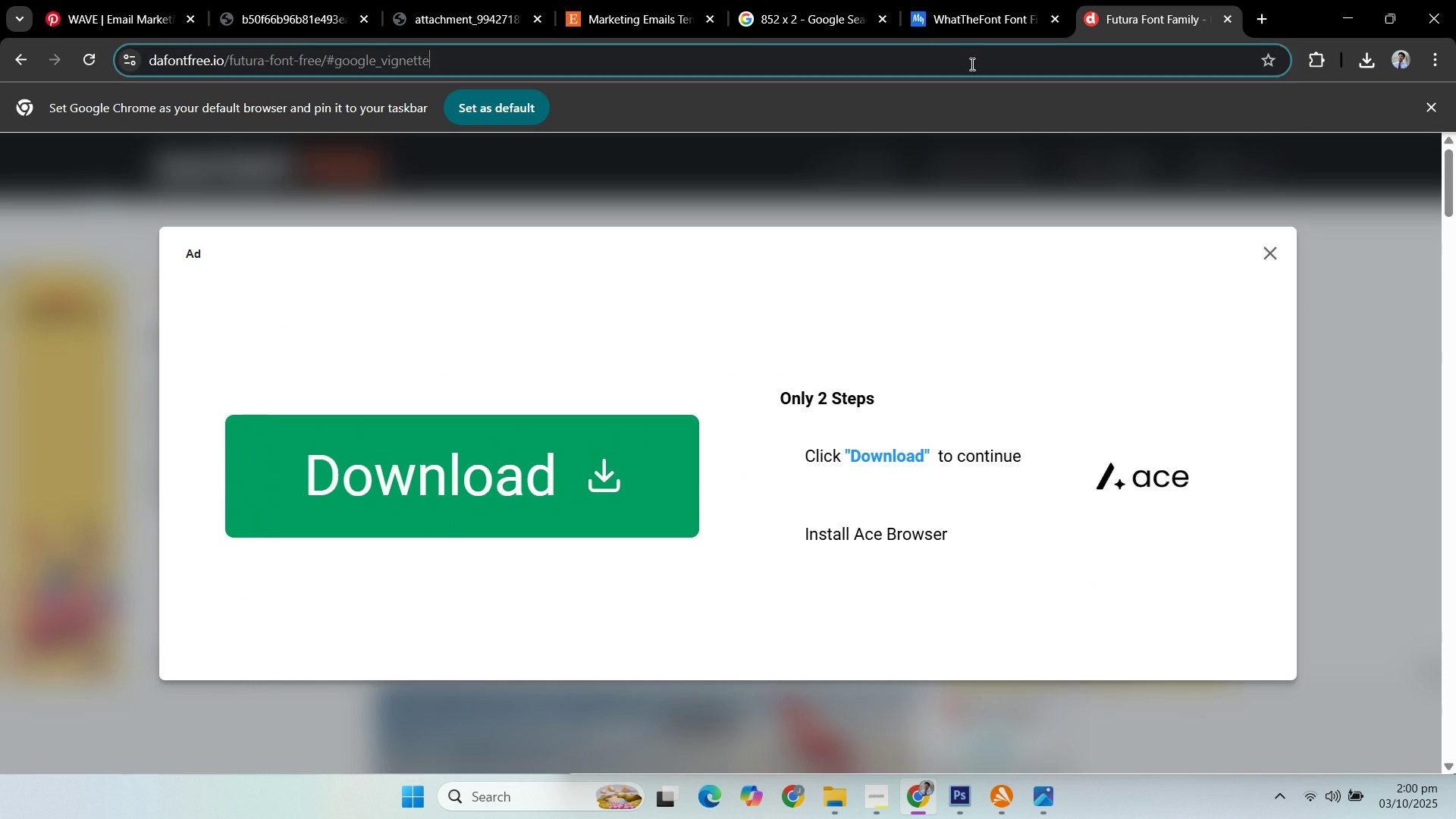 
left_click([971, 64])
 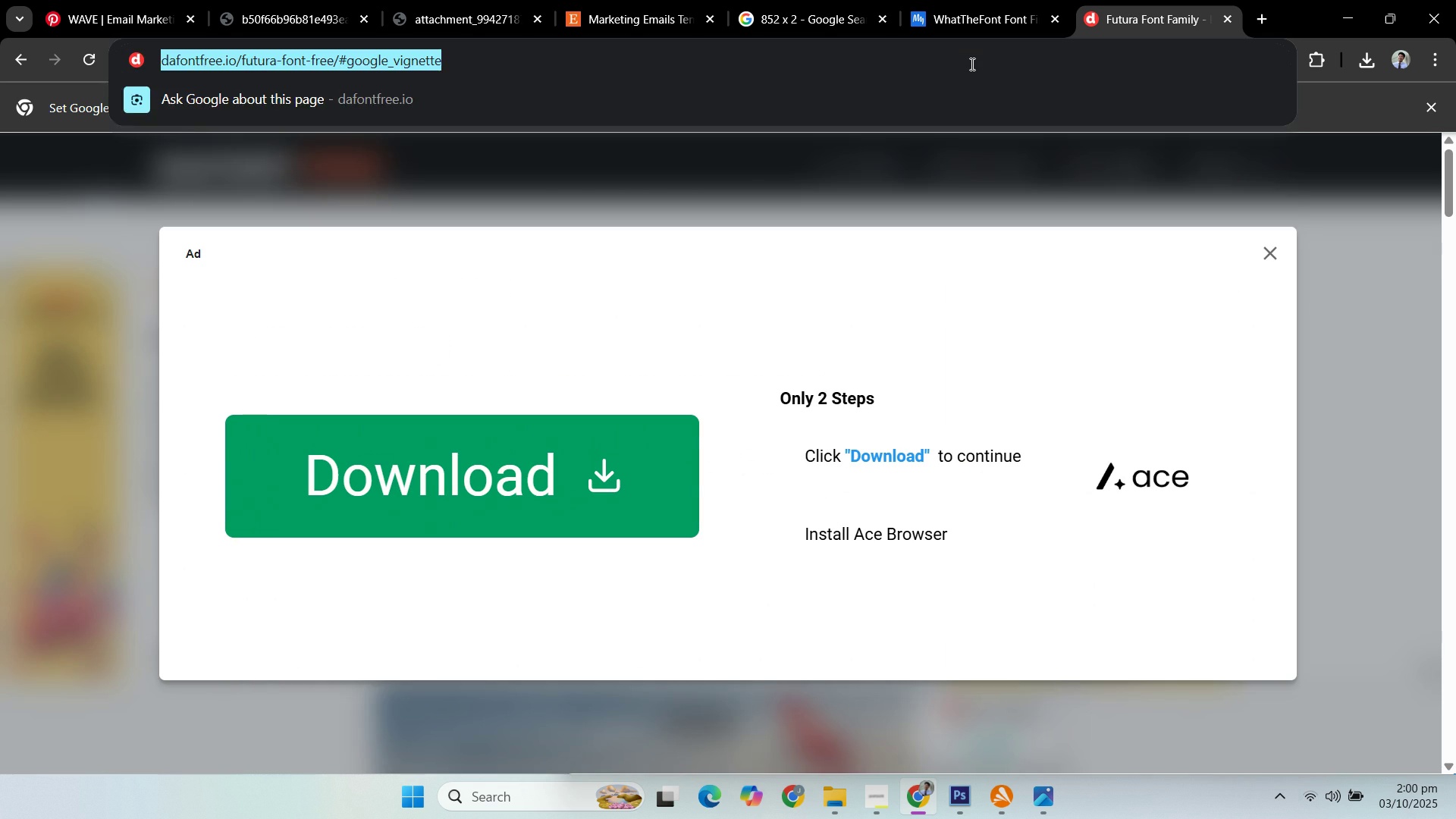 
type(aston scr)
 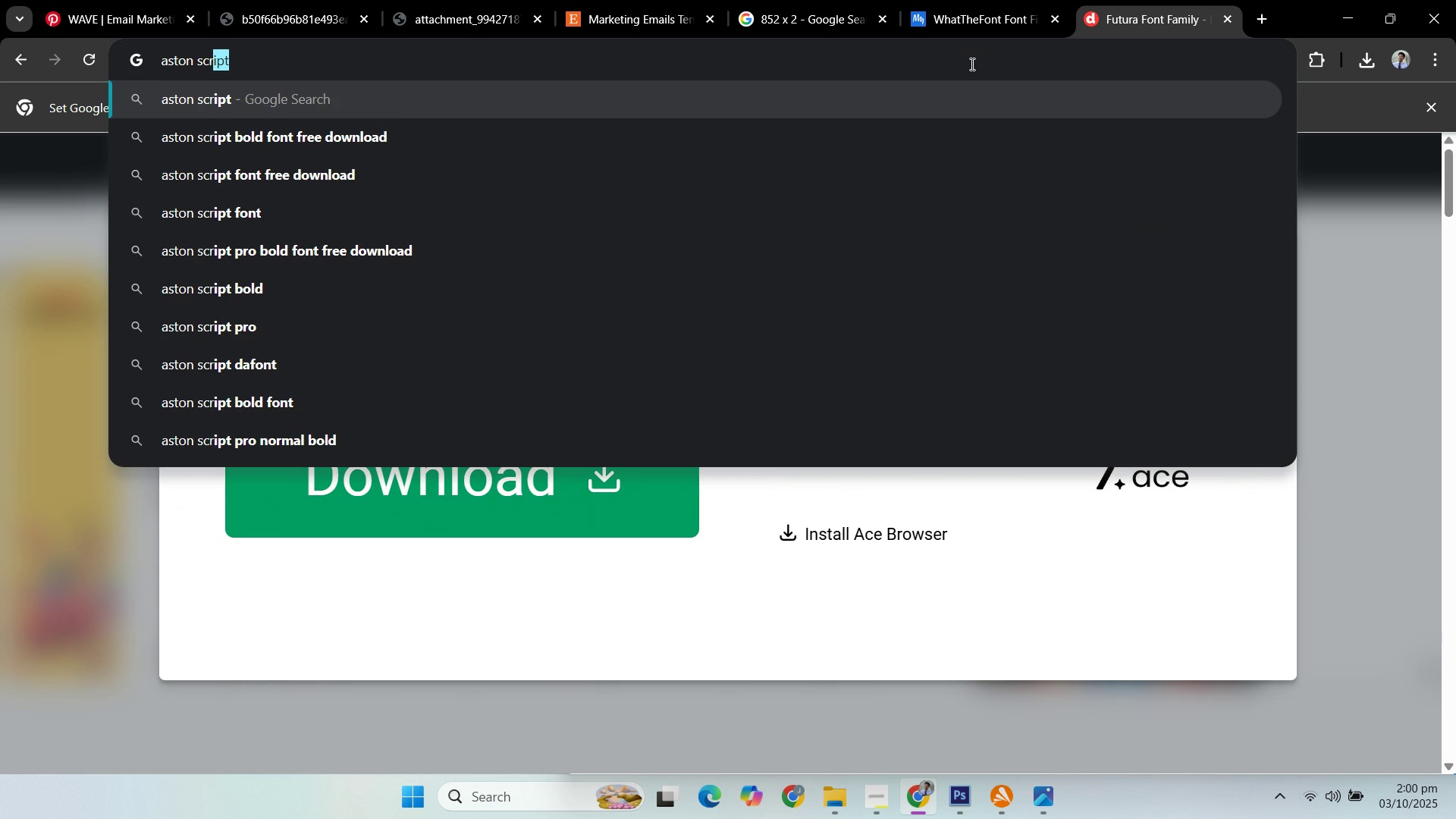 
key(ArrowRight)
 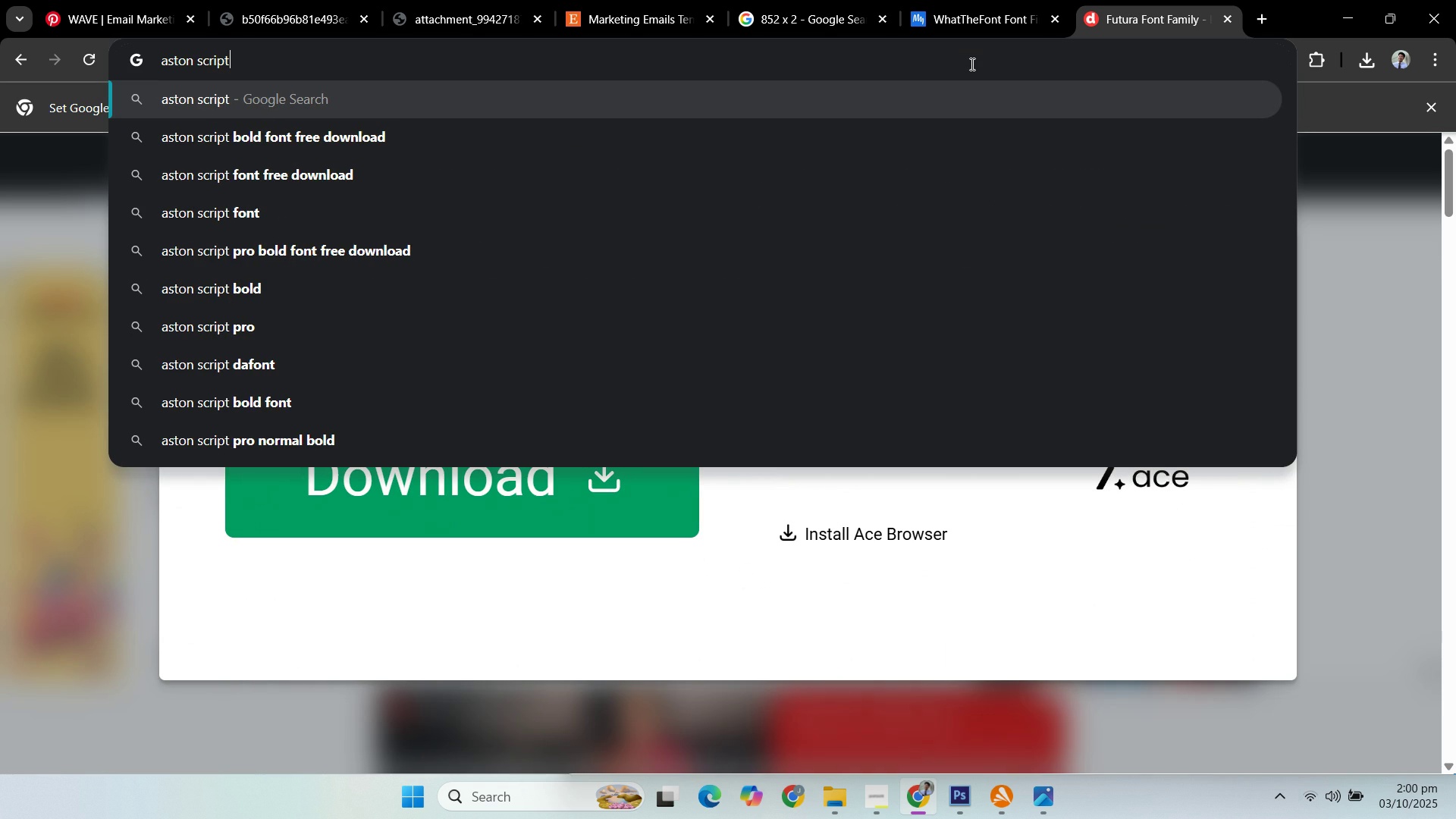 
type( pro)
 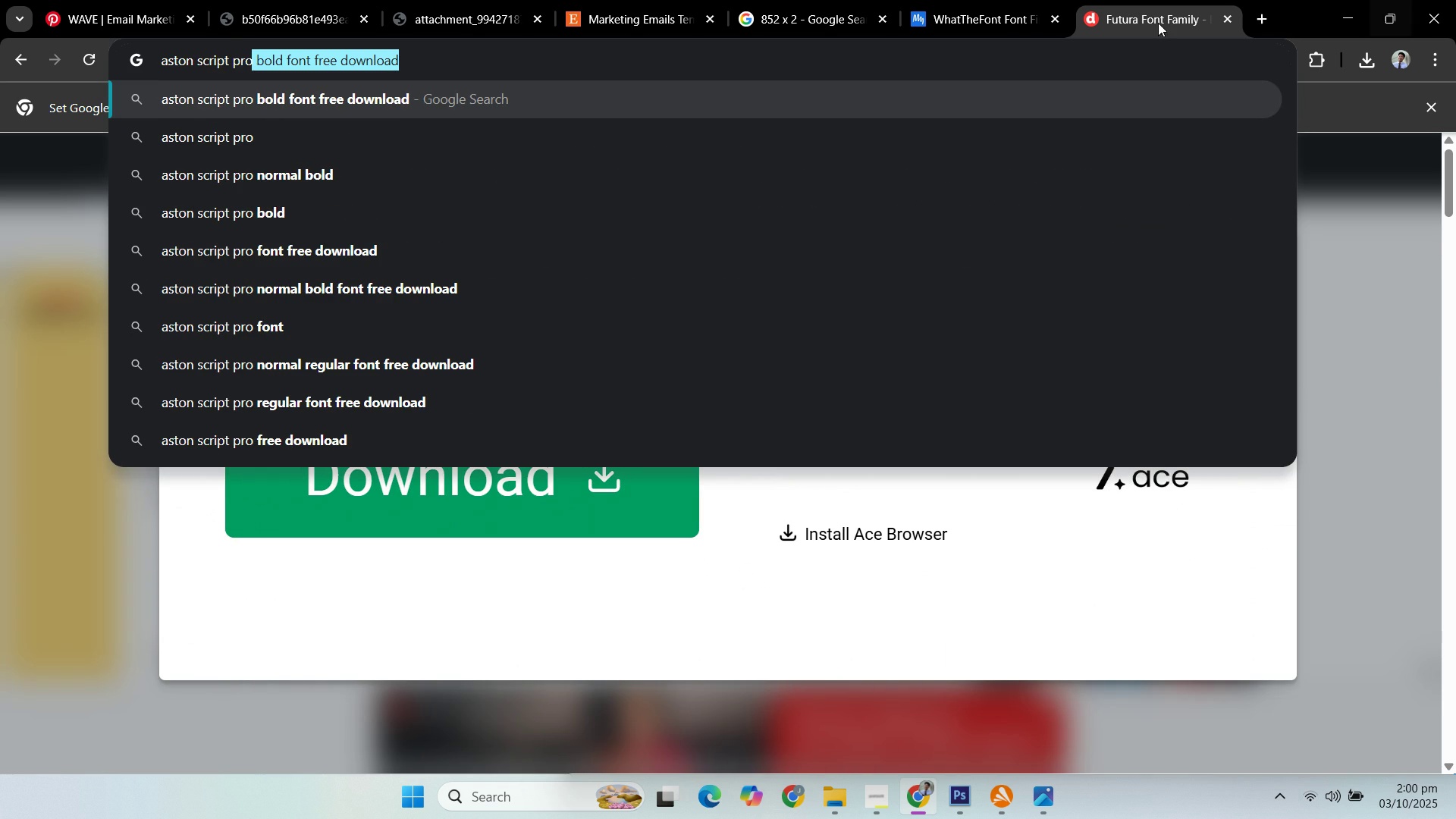 
left_click([1017, 19])
 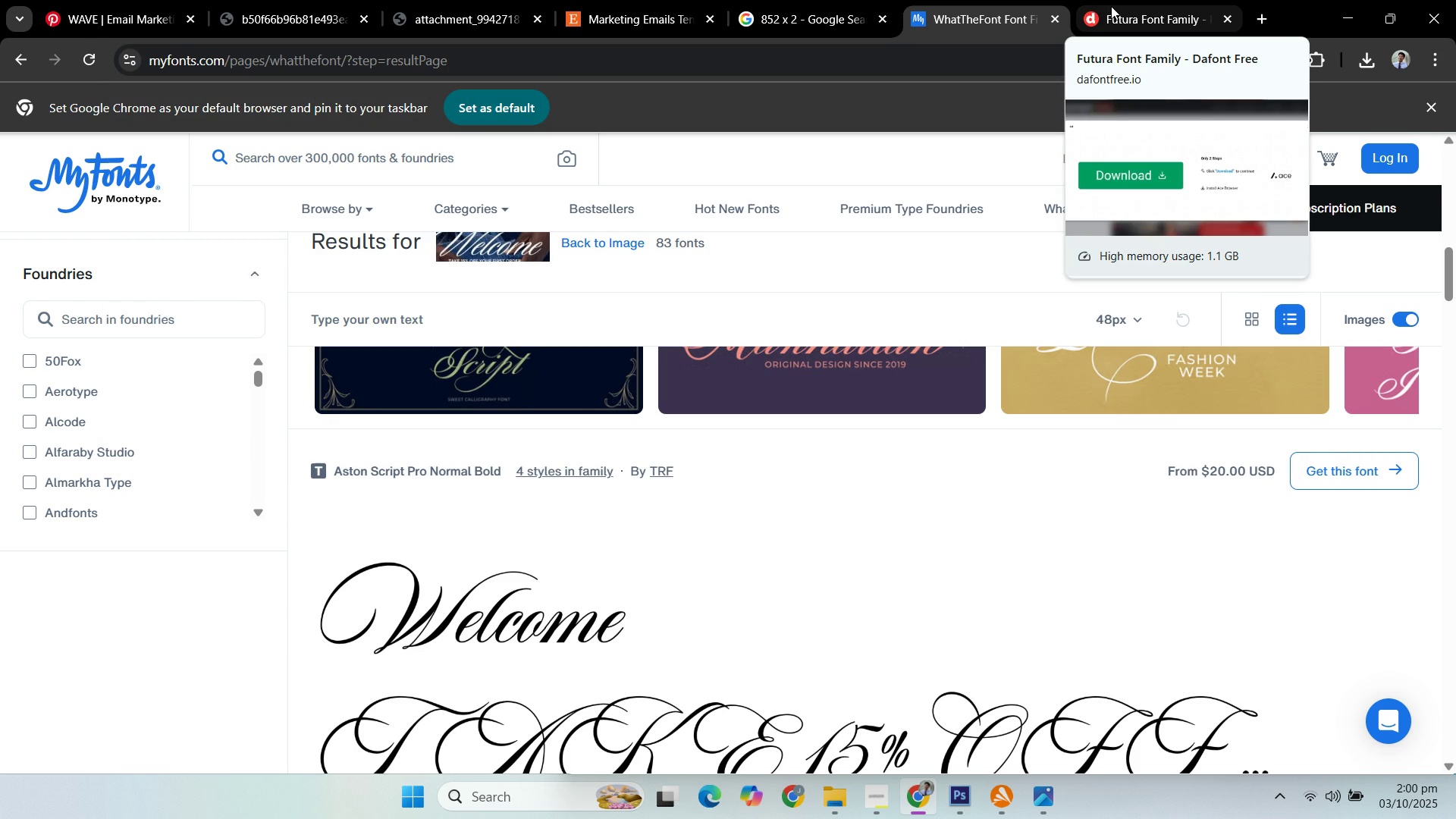 
left_click([1111, 6])